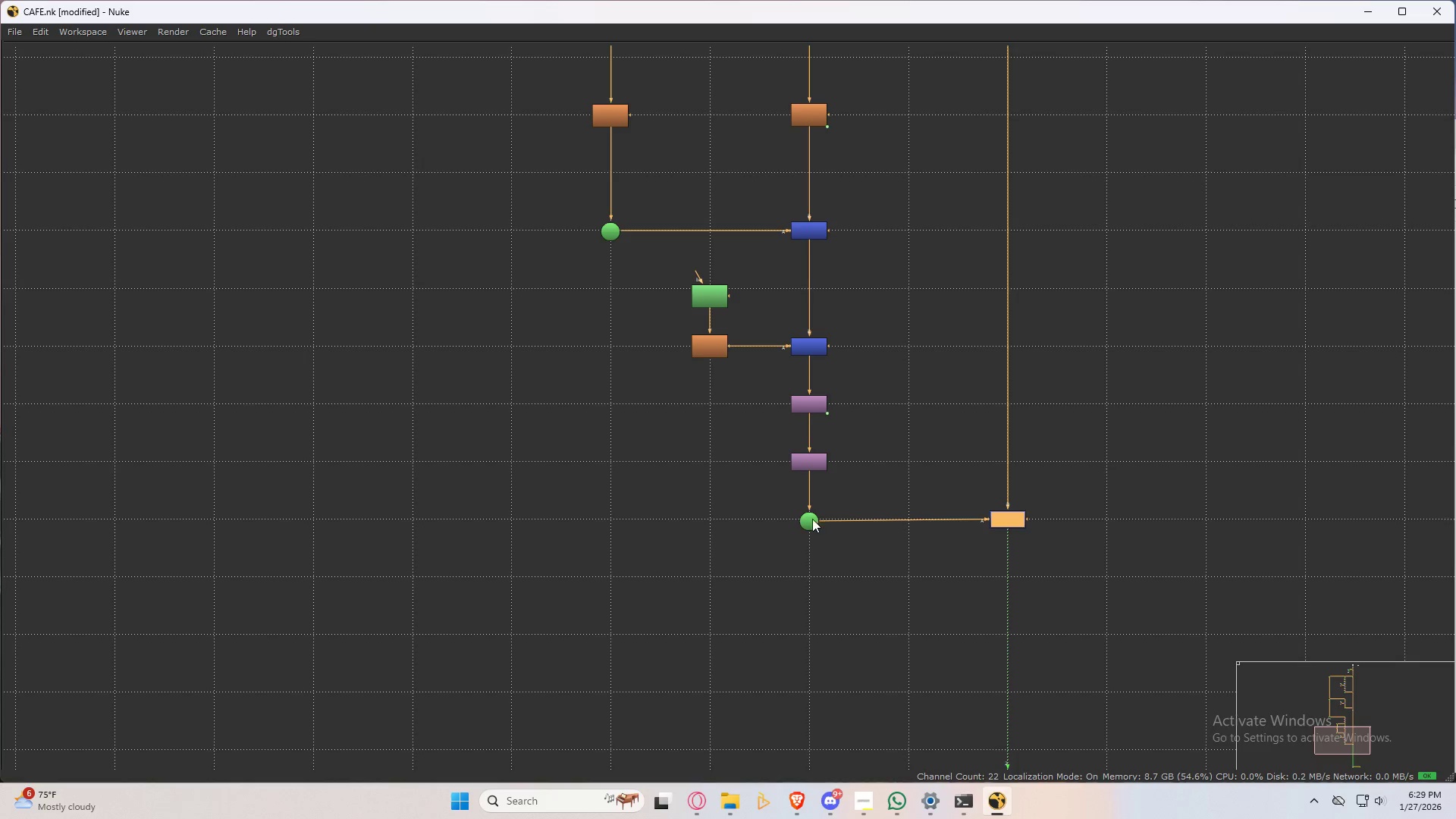 
left_click_drag(start_coordinate=[808, 524], to_coordinate=[809, 519])
 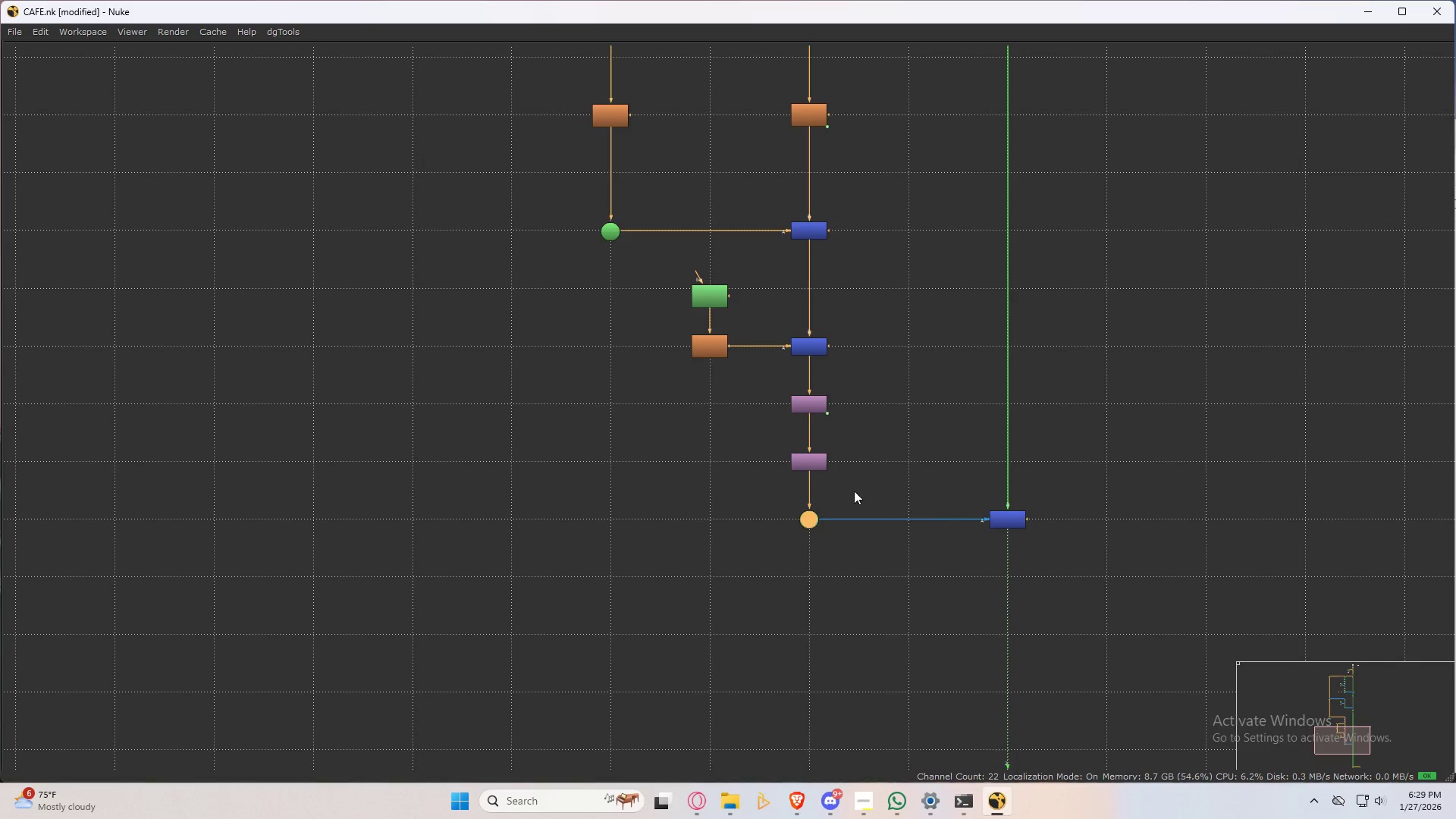 
left_click_drag(start_coordinate=[975, 417], to_coordinate=[974, 413])
 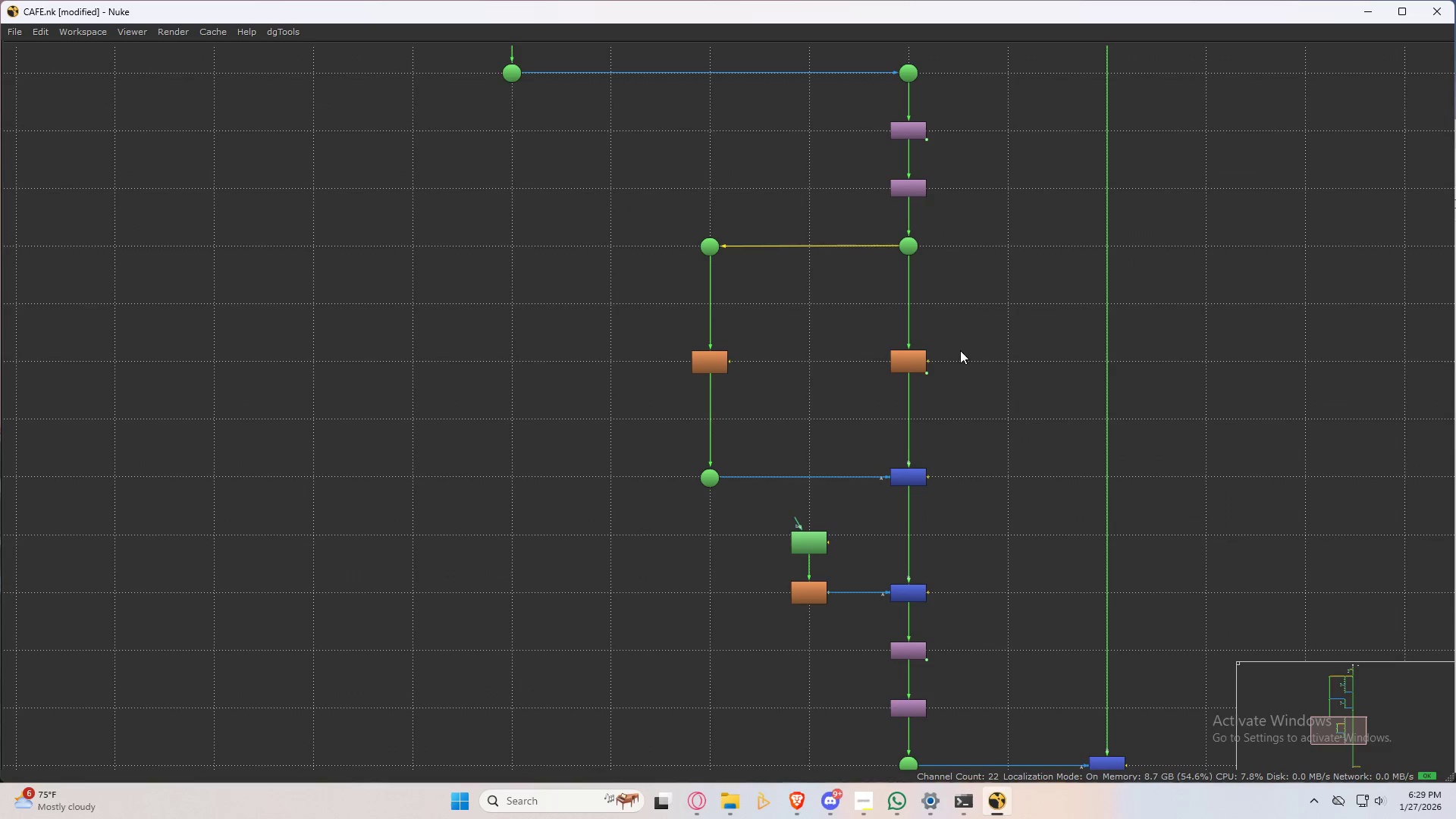 
left_click_drag(start_coordinate=[988, 302], to_coordinate=[507, 463])
 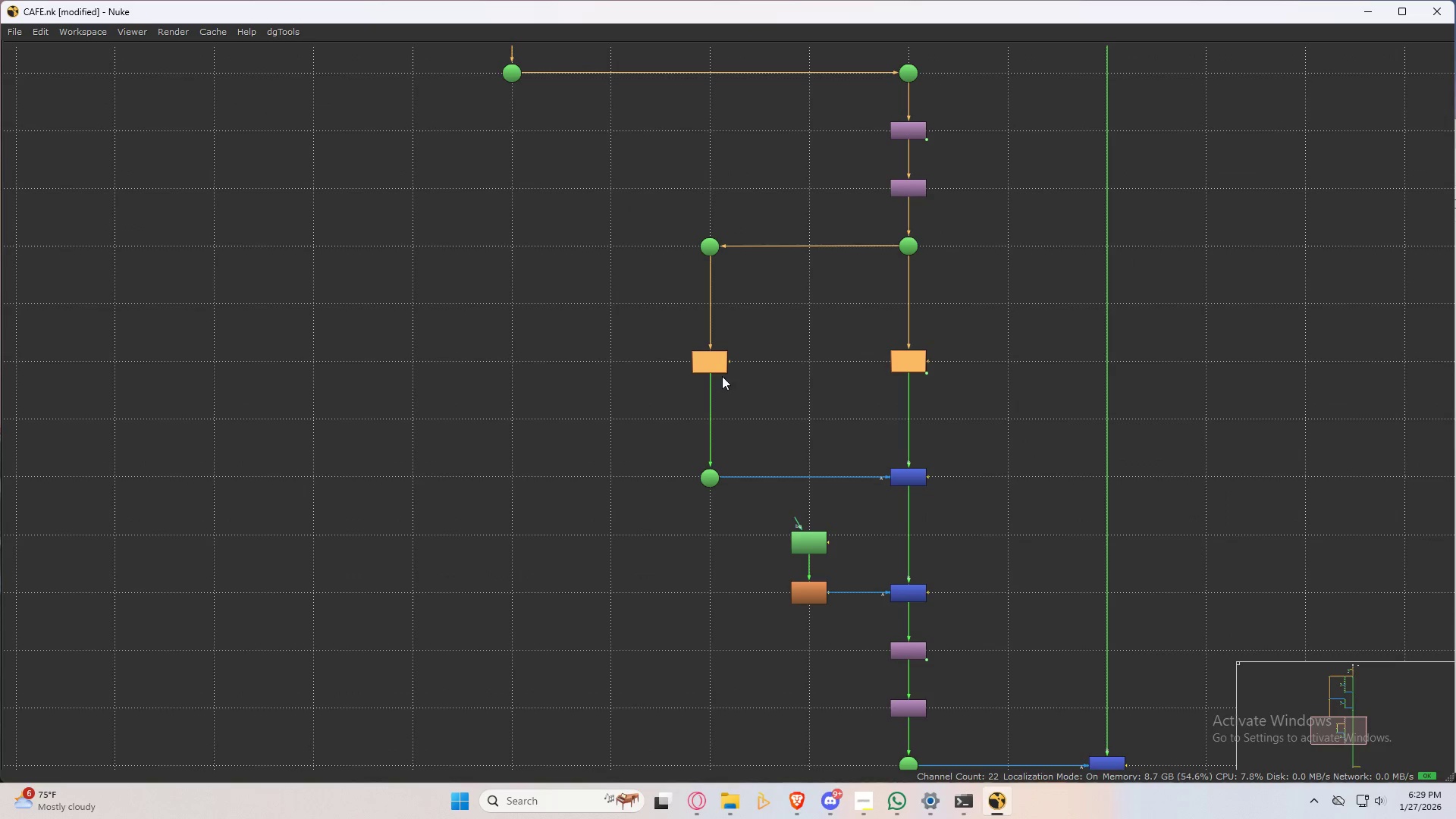 
left_click_drag(start_coordinate=[709, 357], to_coordinate=[711, 300])
 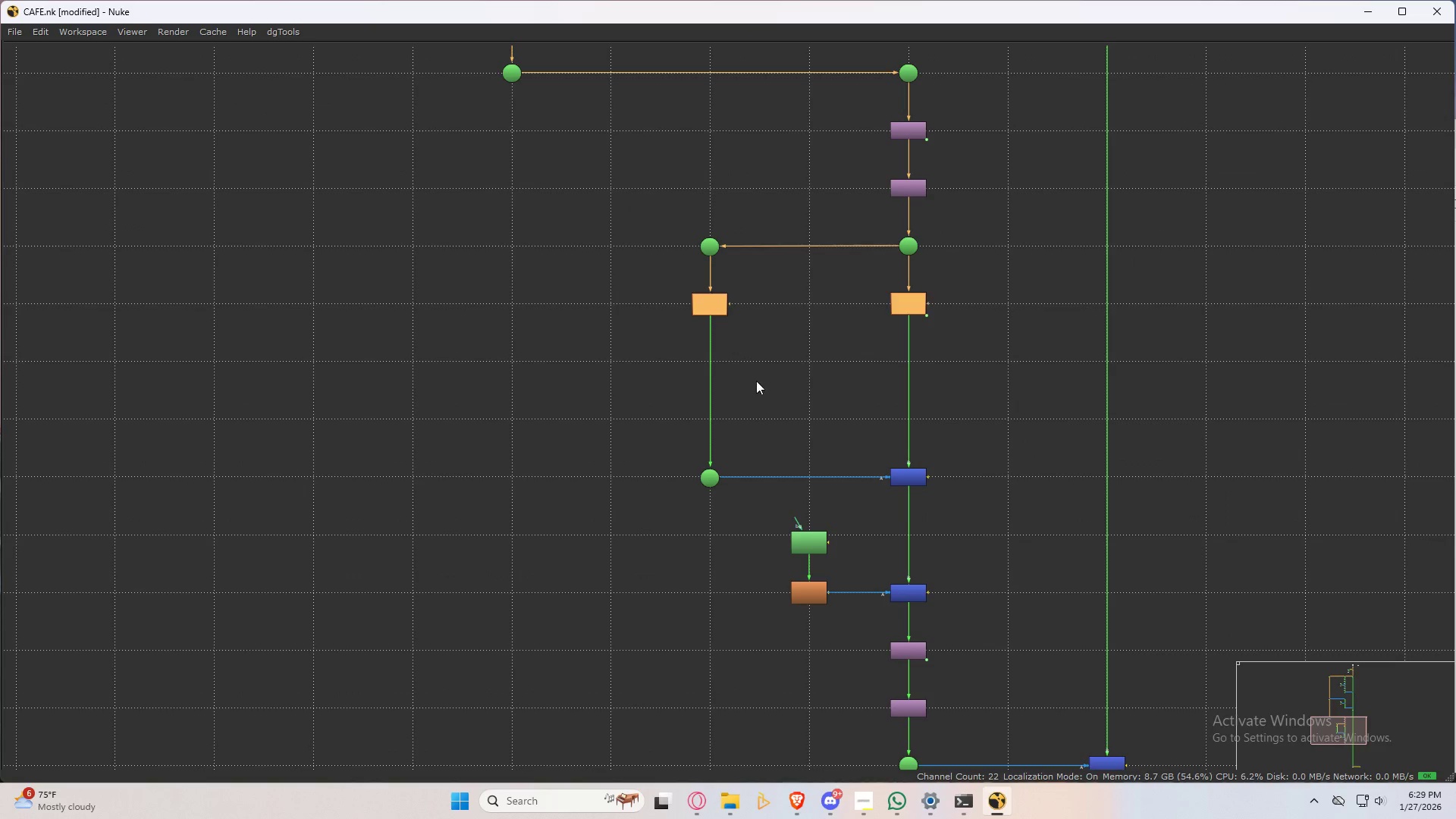 
left_click_drag(start_coordinate=[756, 381], to_coordinate=[755, 378])
 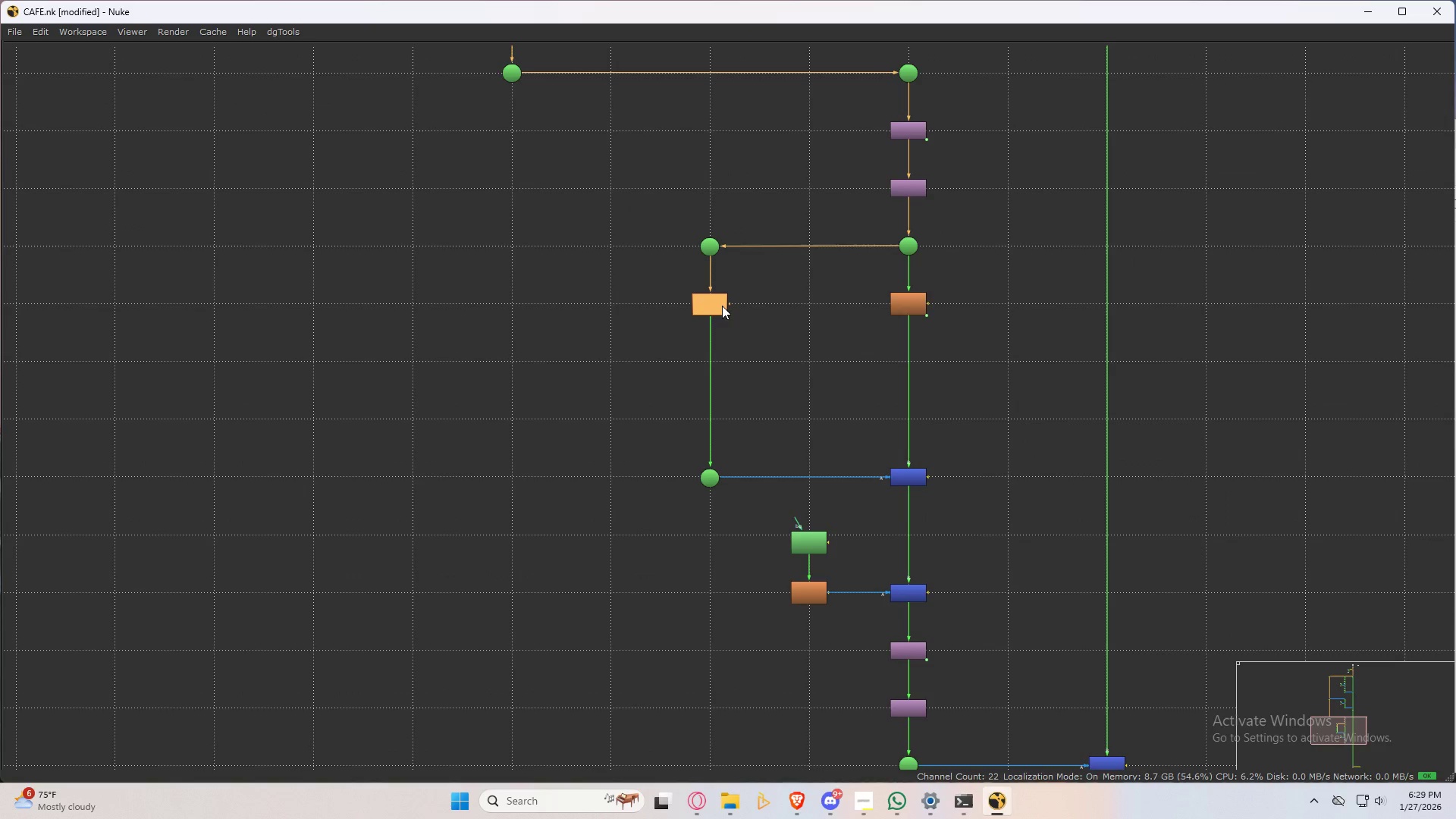 
key(P)
 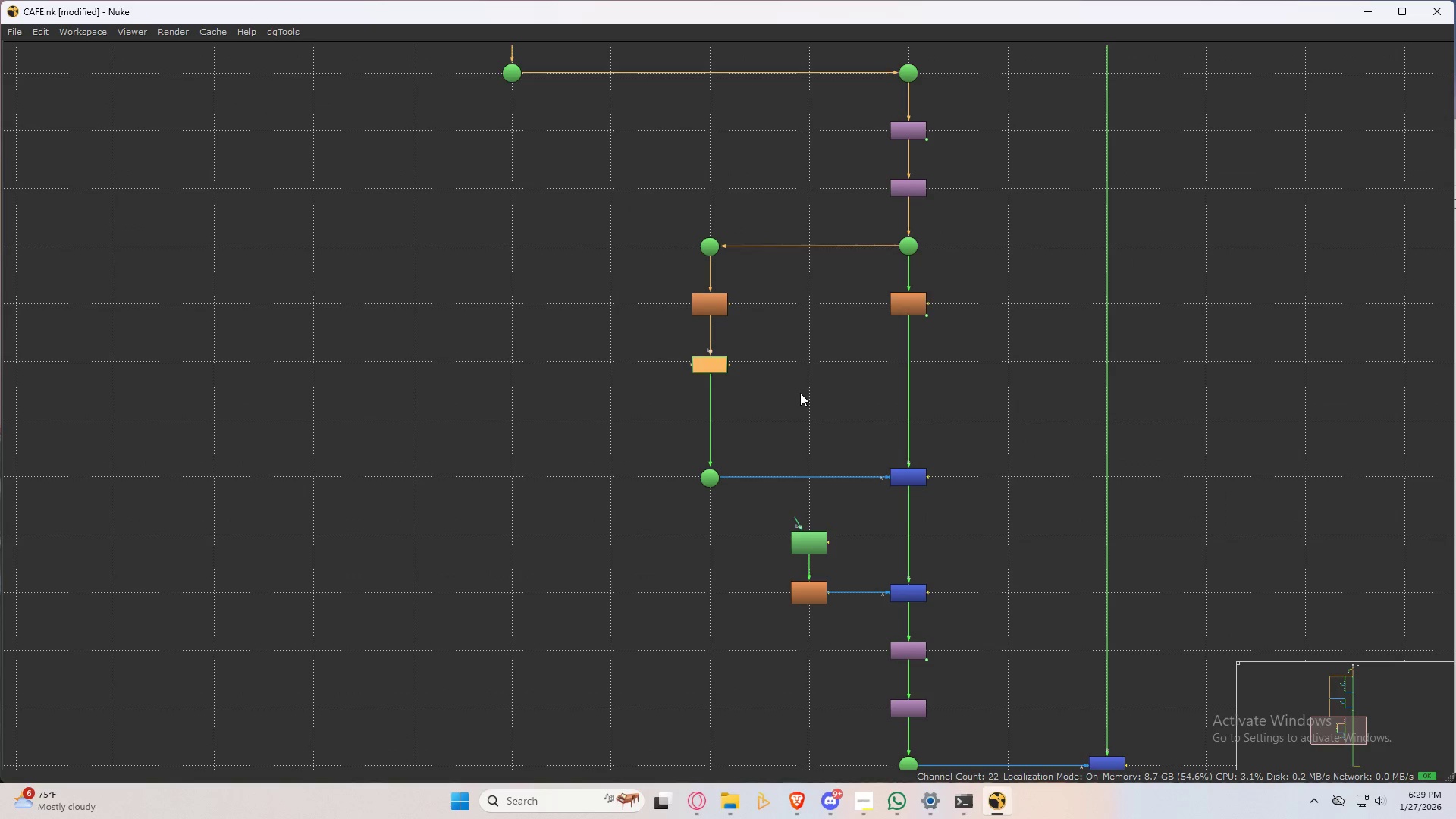 
left_click([800, 393])
 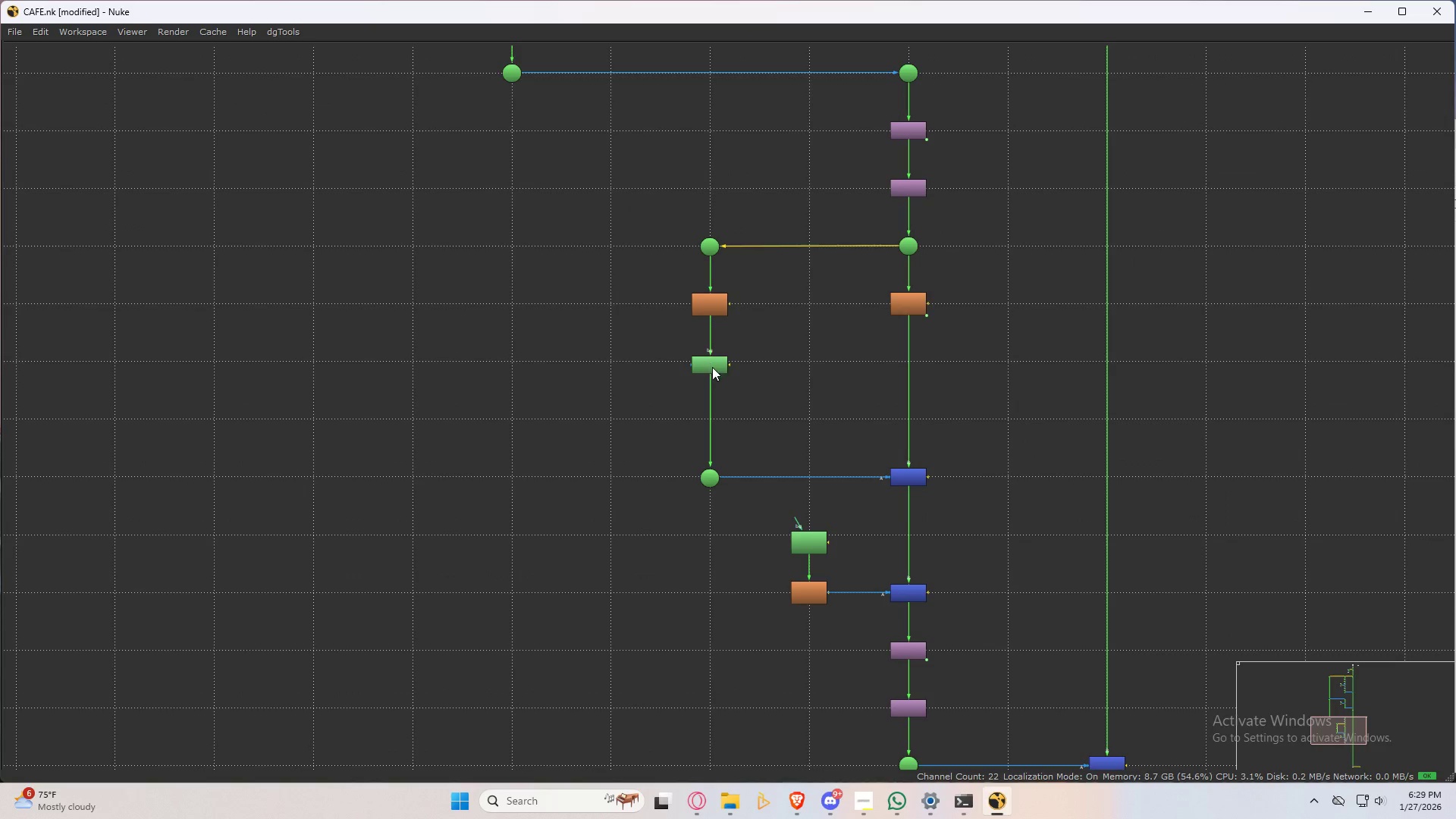 
left_click_drag(start_coordinate=[712, 367], to_coordinate=[711, 362])
 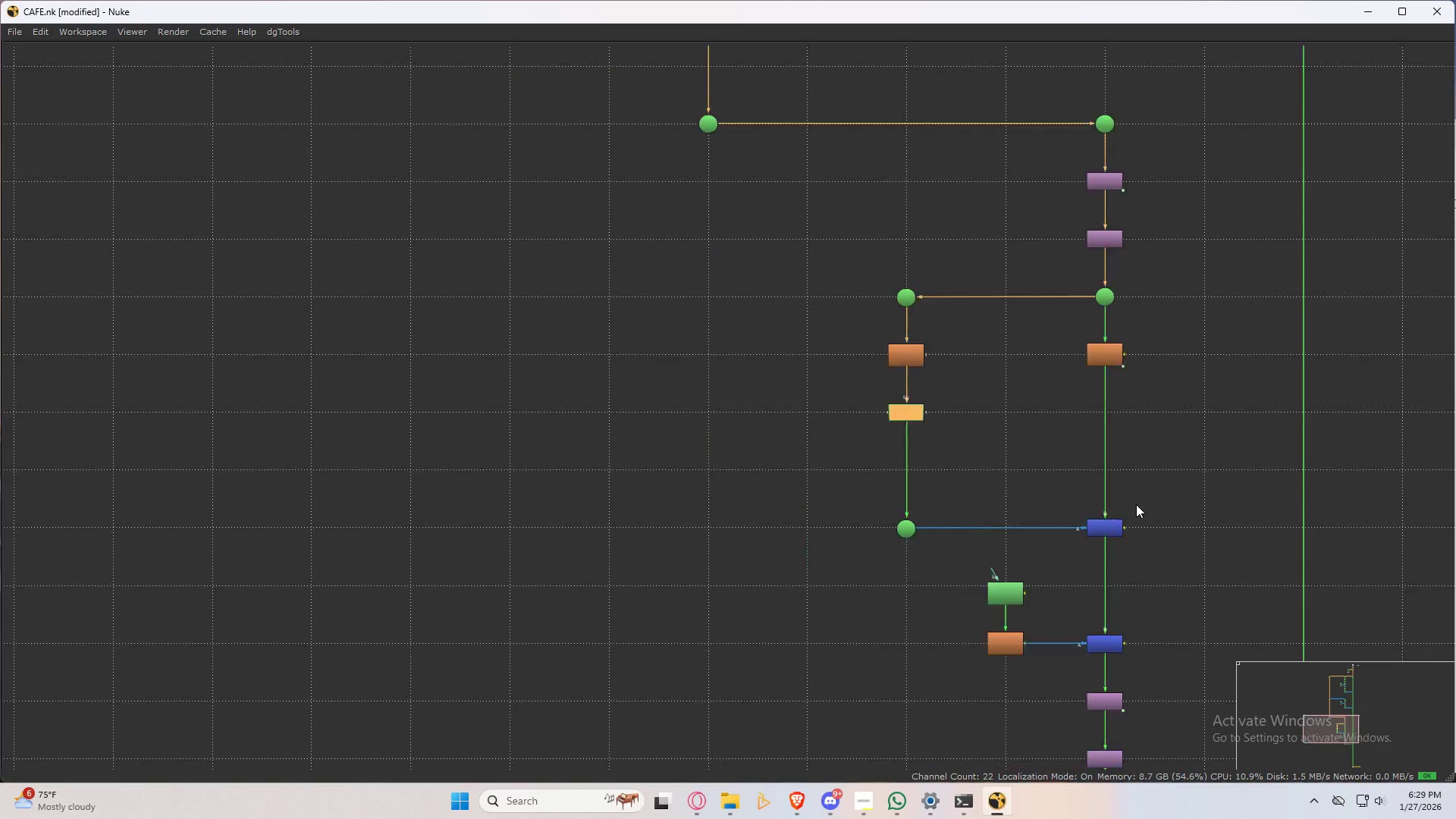 
key(Space)
 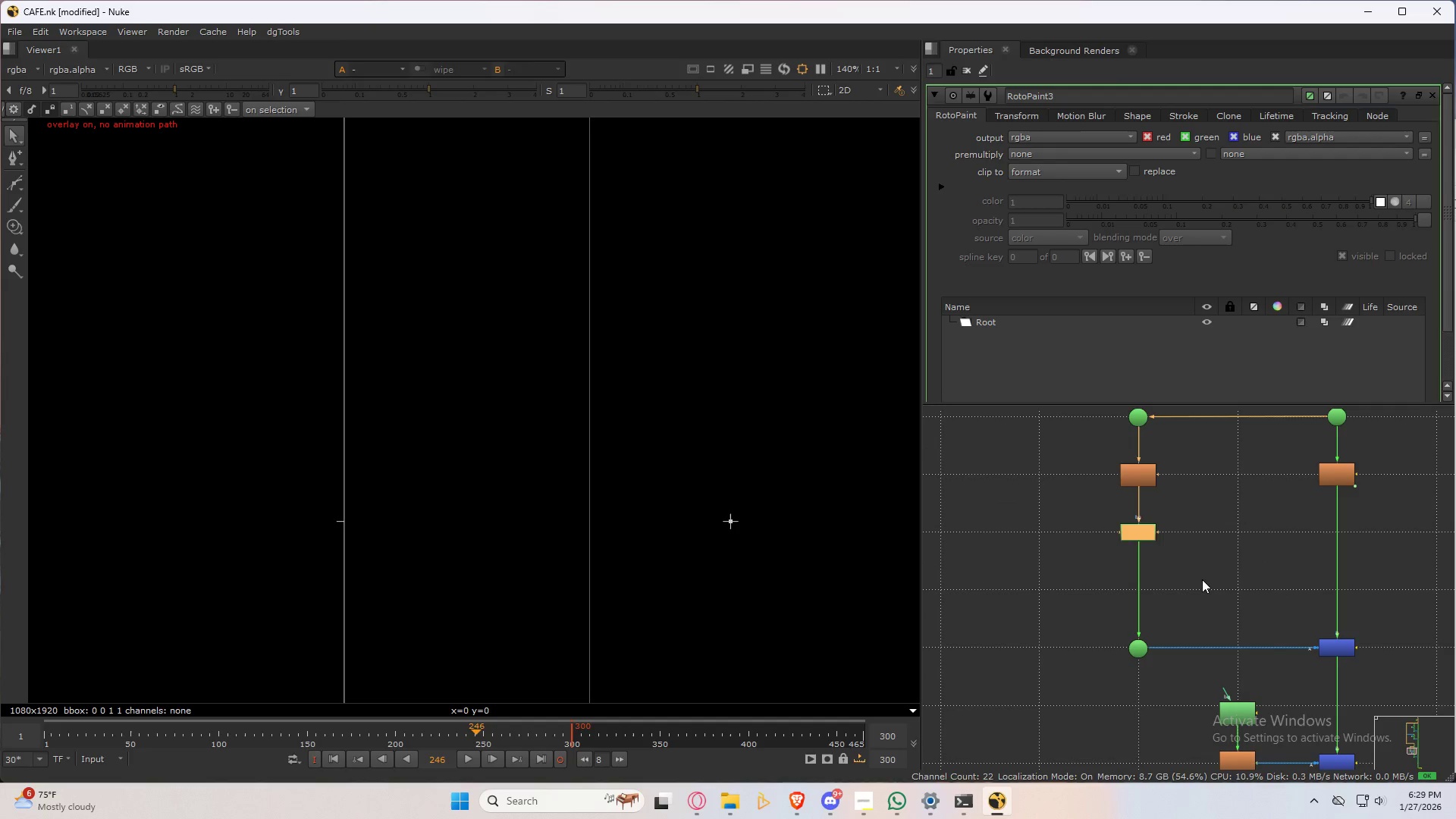 
double_click([1202, 579])
 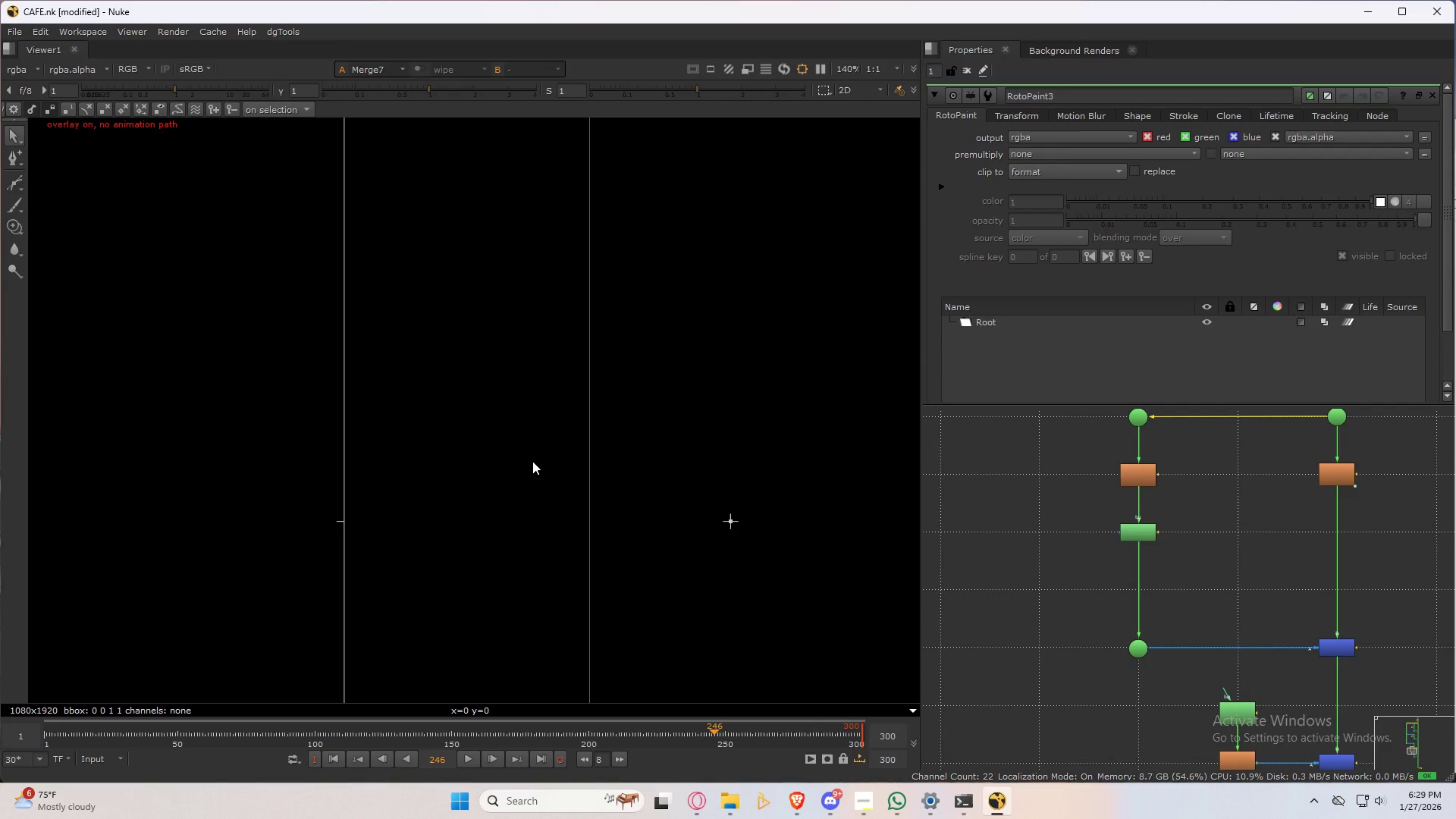 
key(2)
 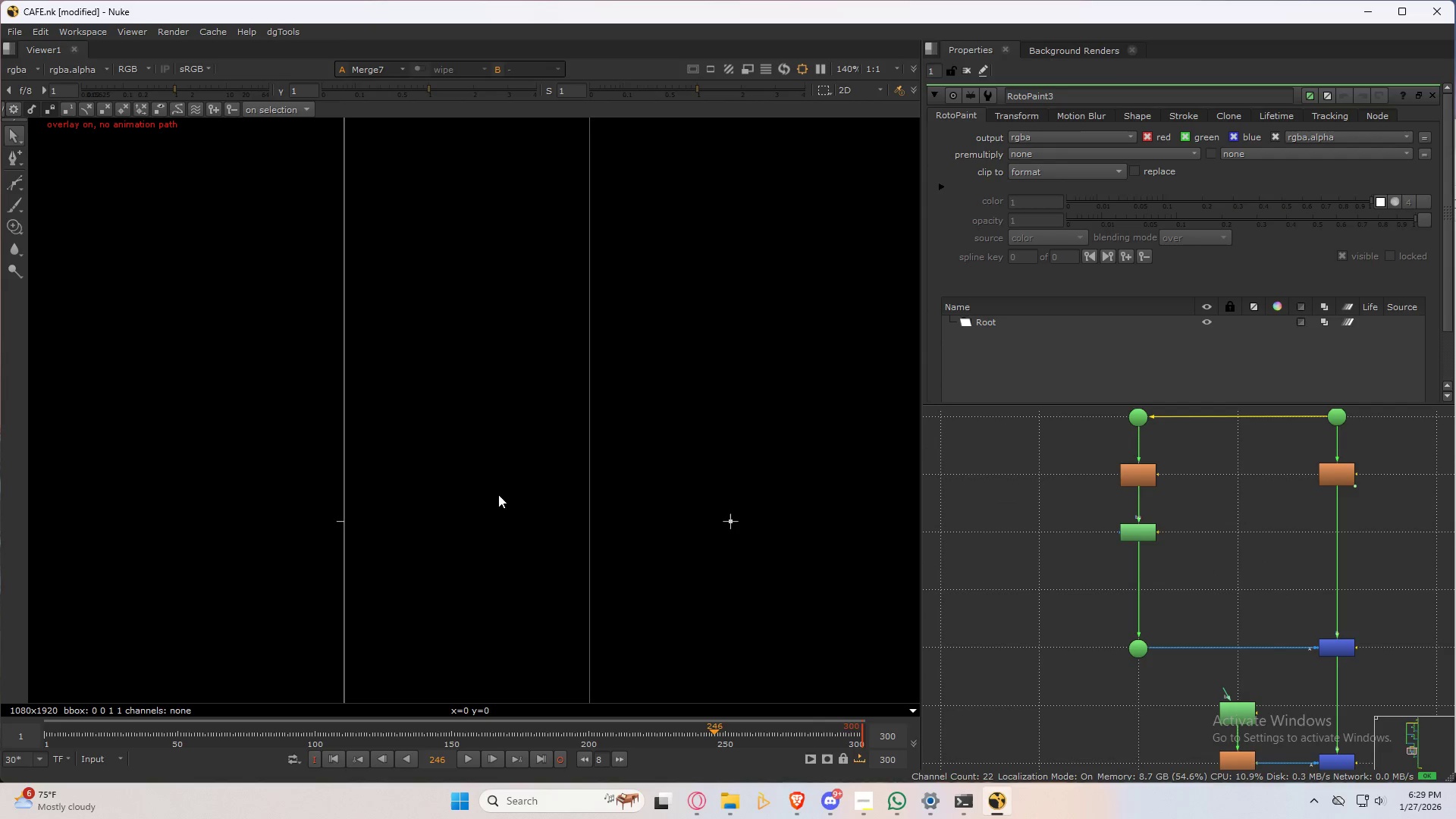 
scroll: coordinate [545, 462], scroll_direction: down, amount: 7.0
 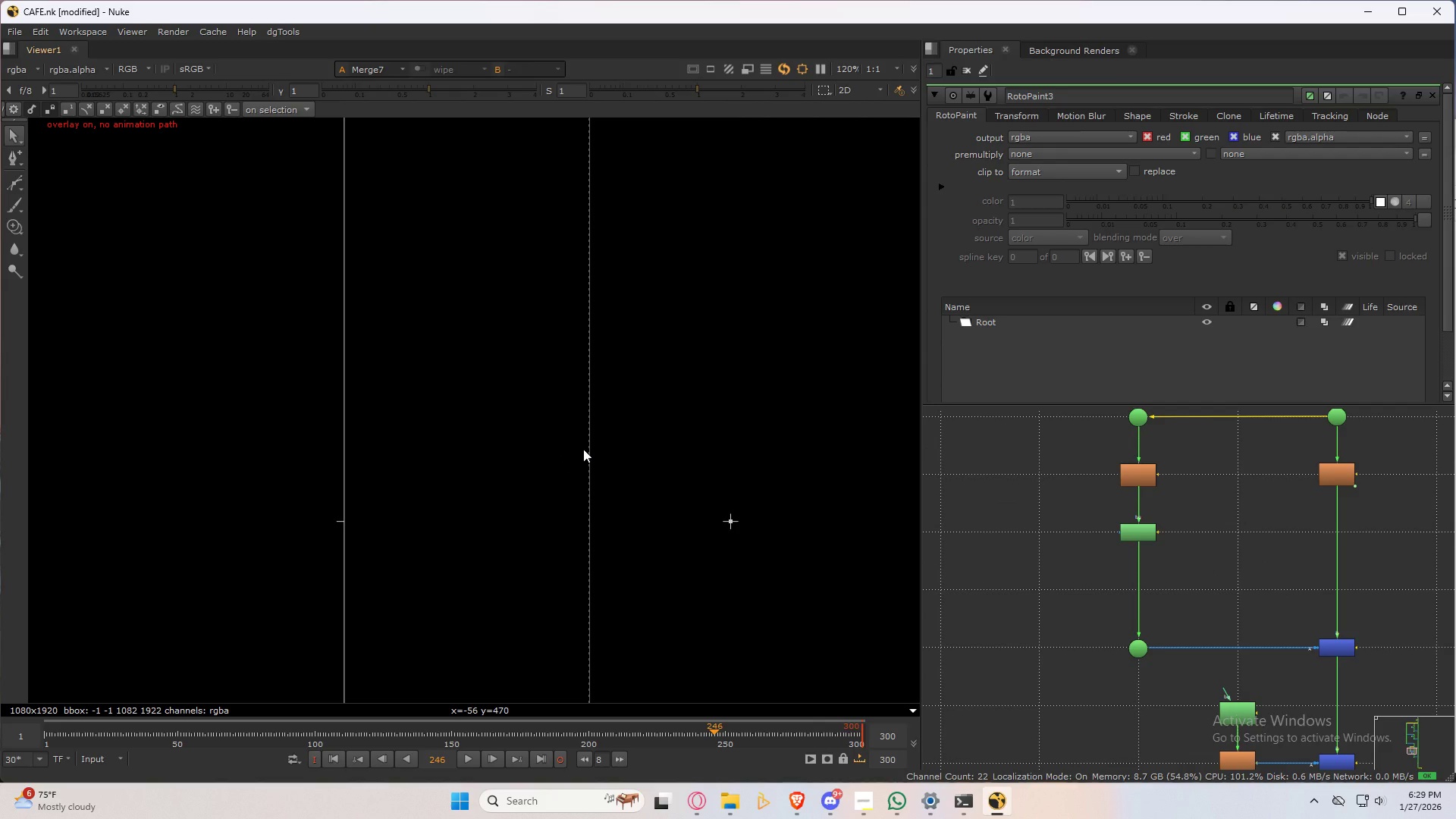 
key(Control+S)
 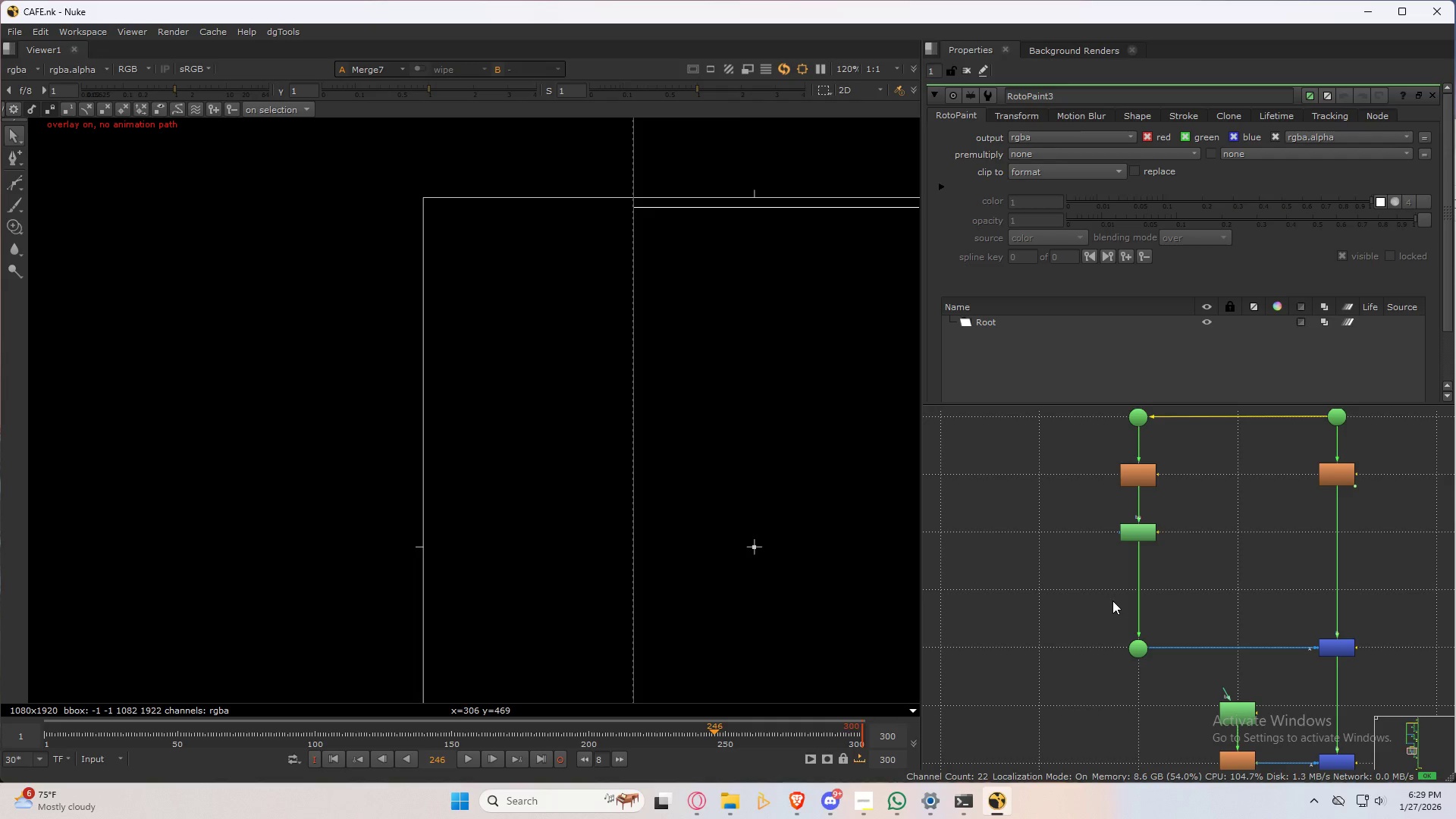 
scroll: coordinate [1079, 528], scroll_direction: down, amount: 6.0
 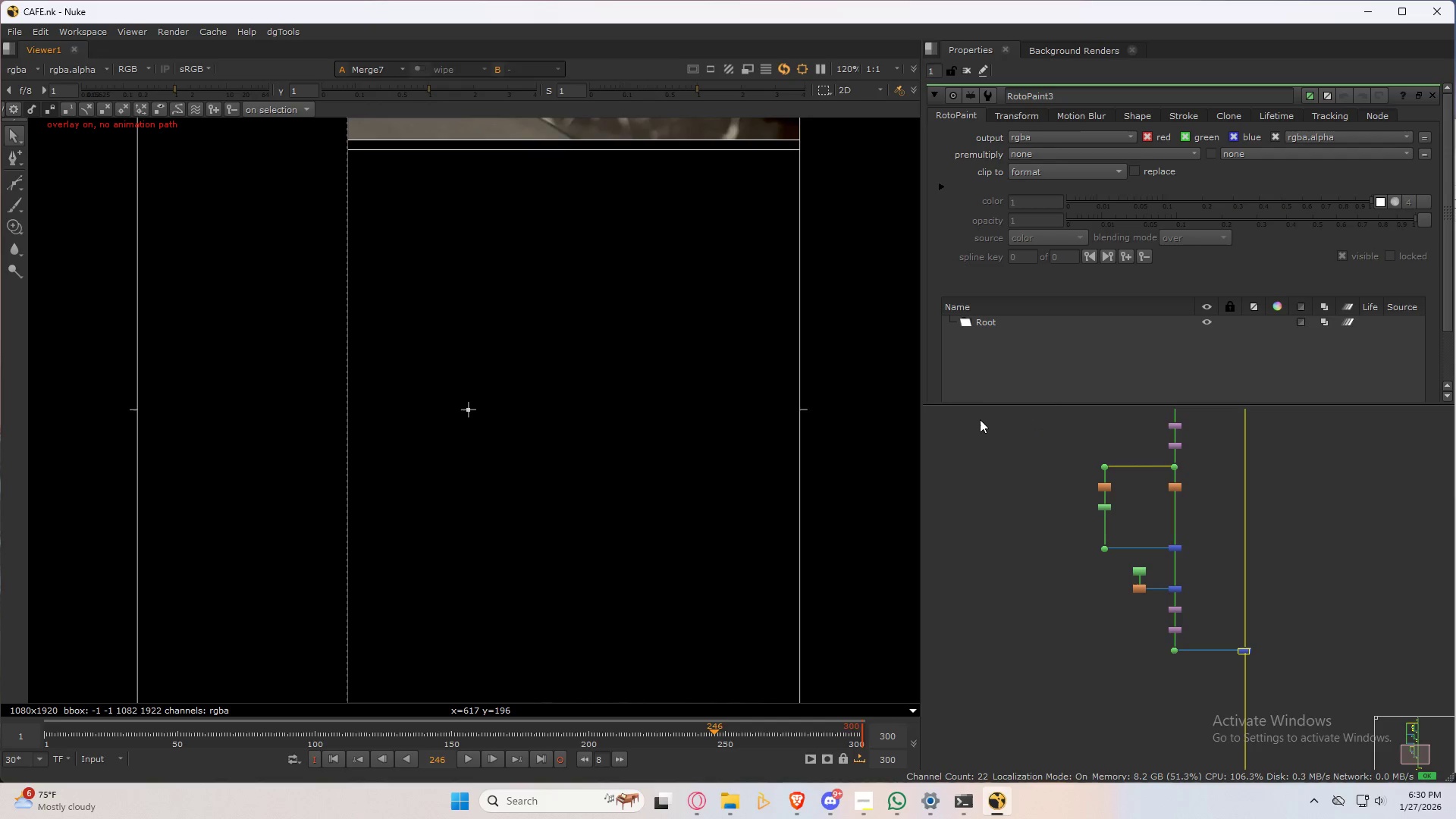 
wait(20.67)
 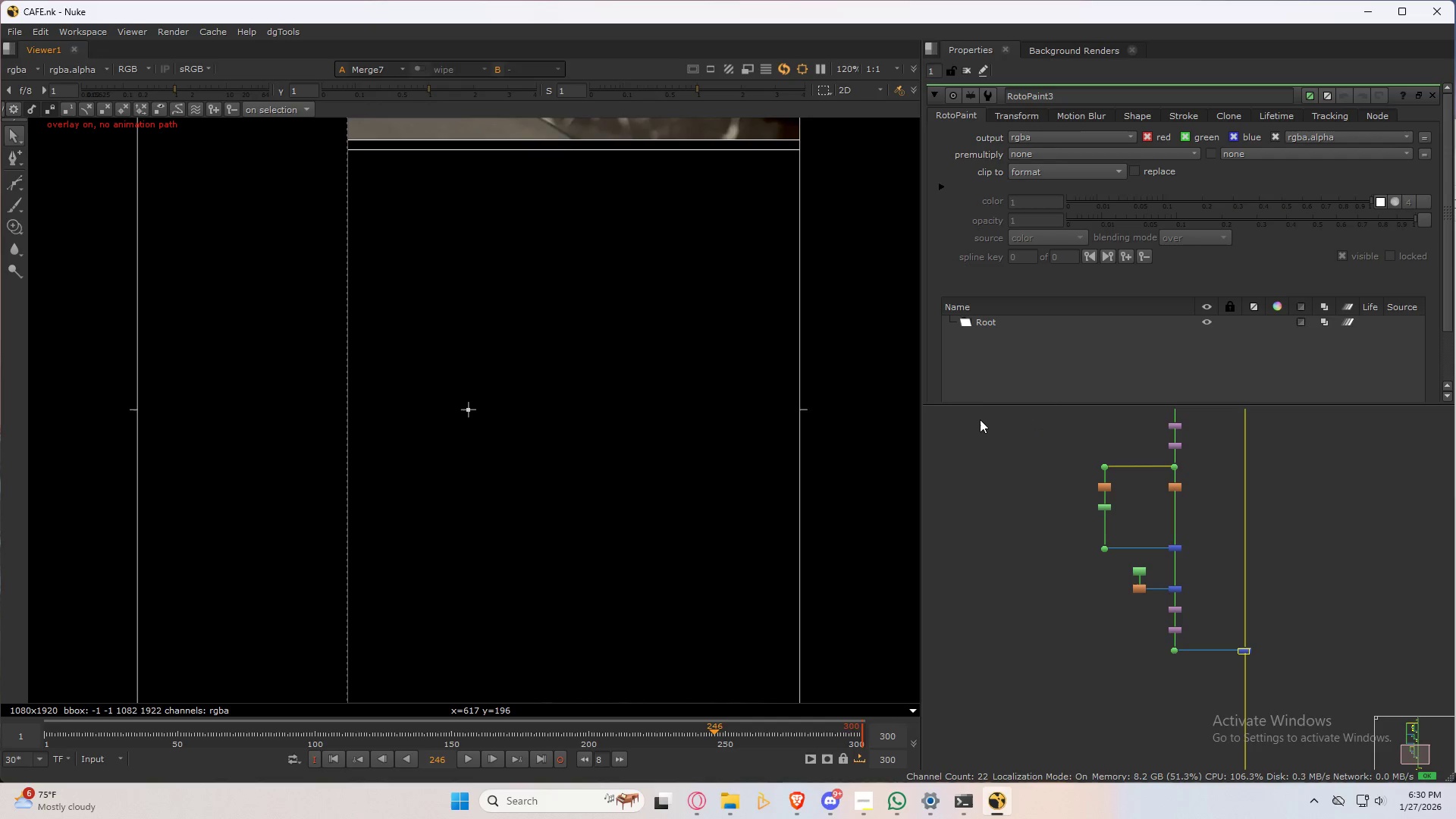 
left_click_drag(start_coordinate=[134, 405], to_coordinate=[249, 406])
 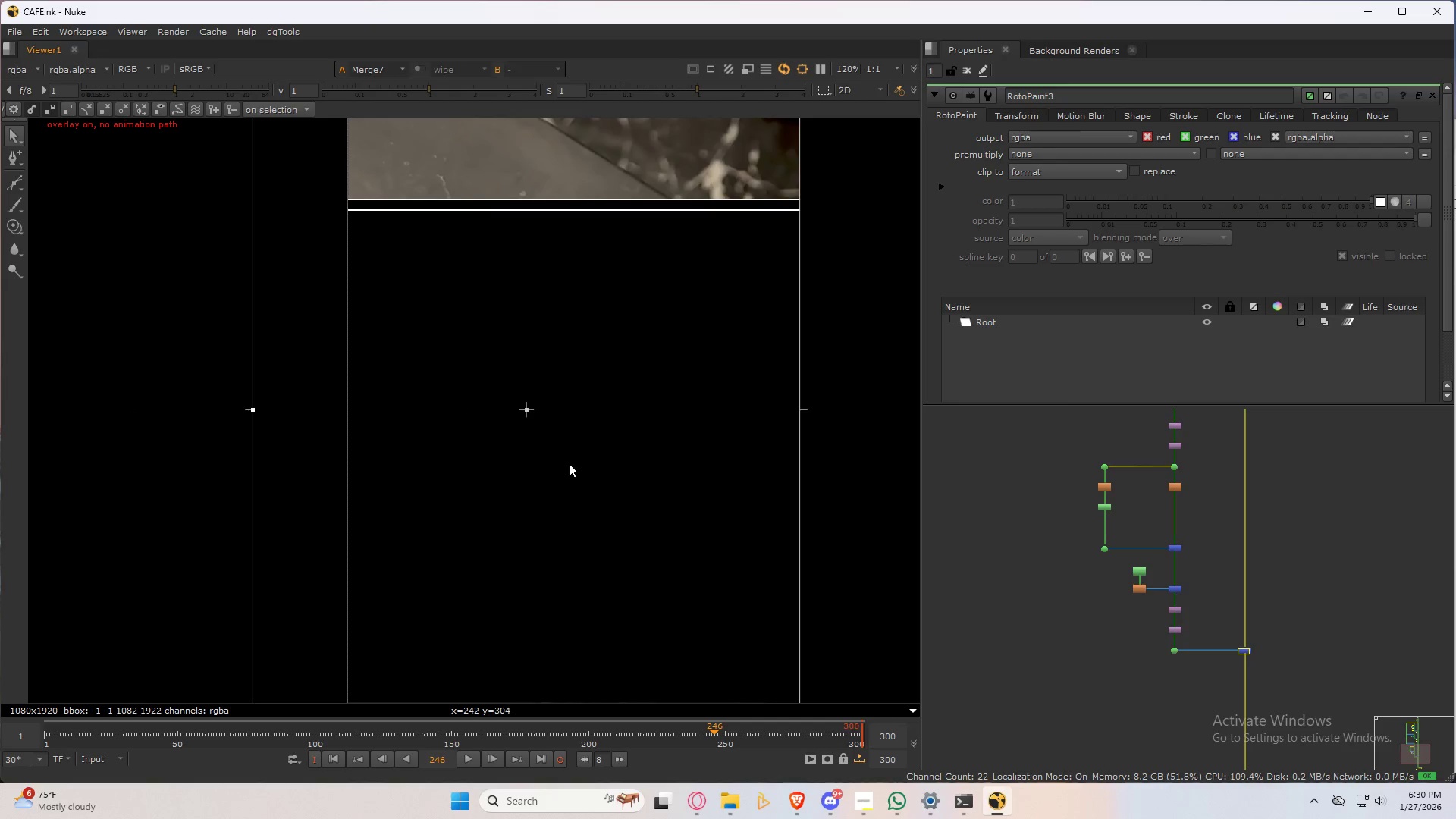 
wait(11.62)
 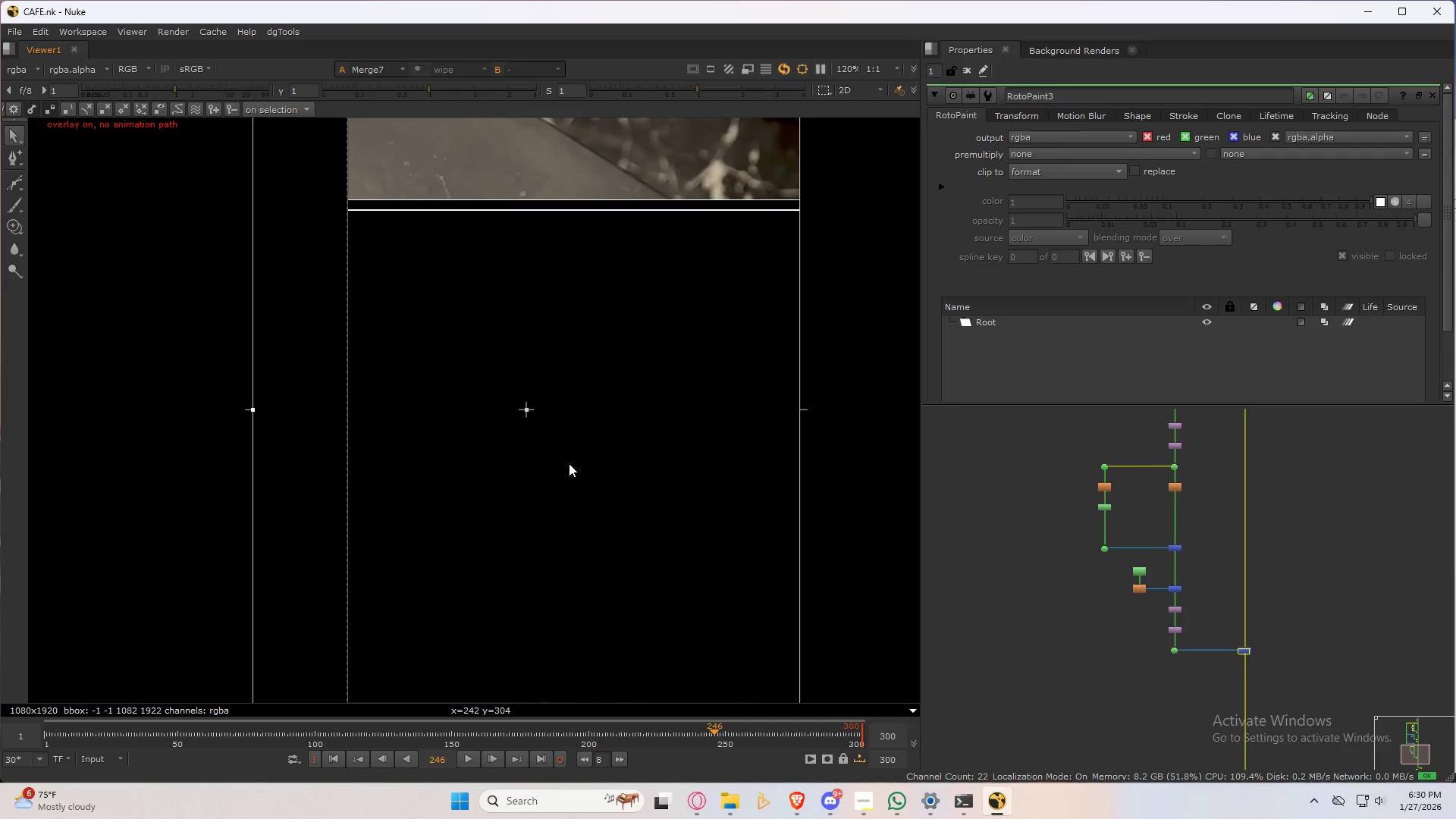 
left_click([253, 149])
 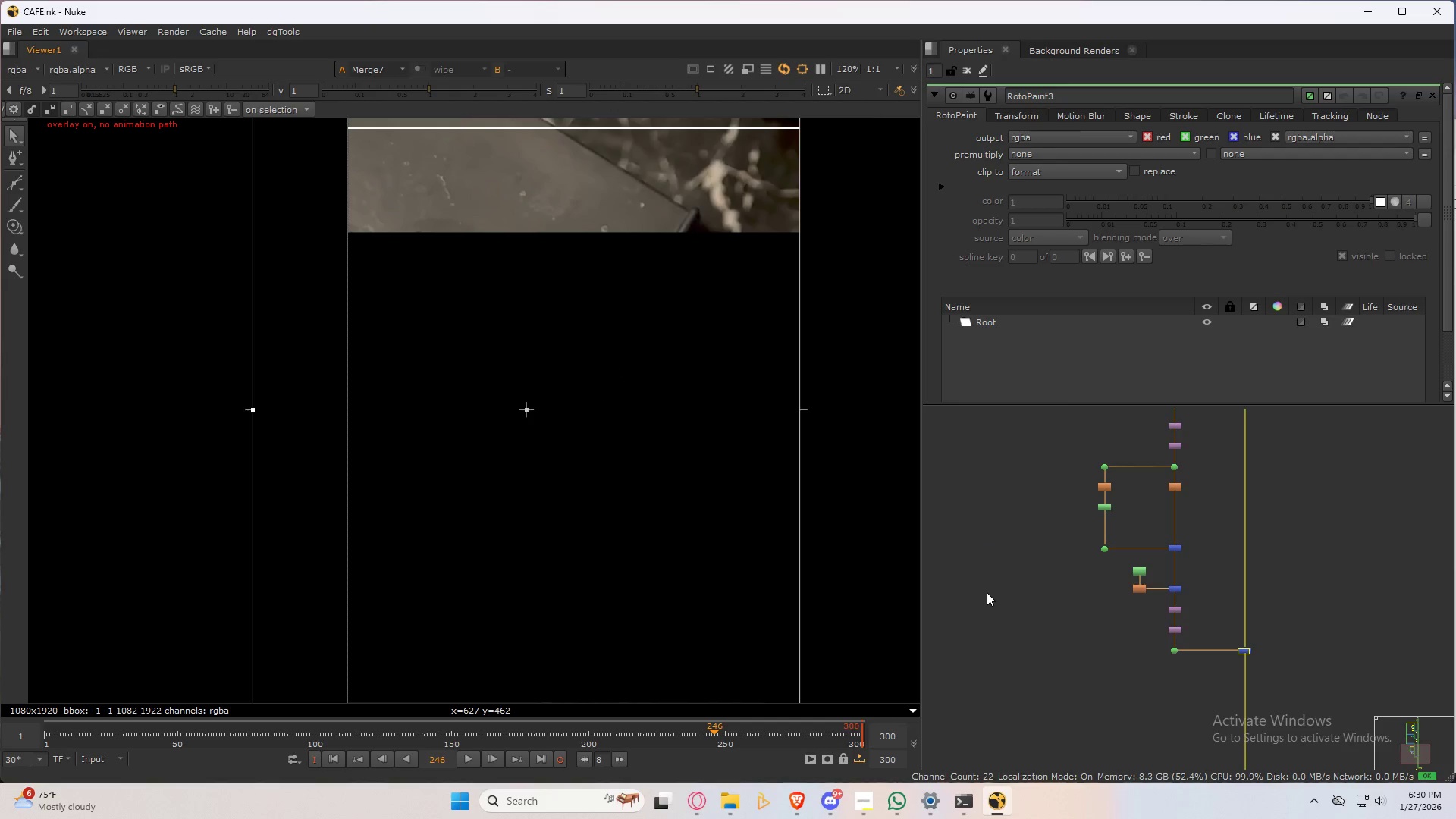 
wait(22.36)
 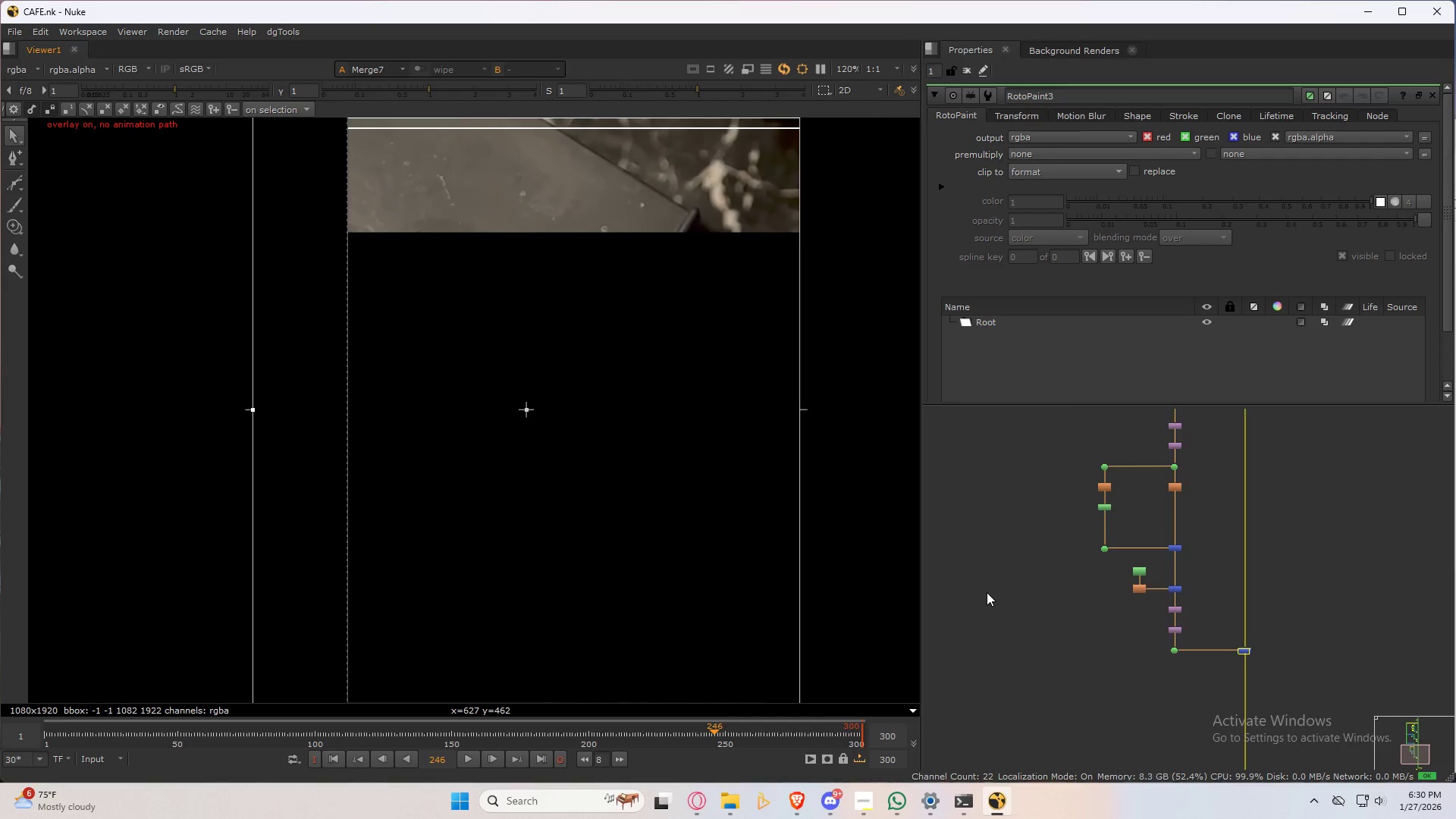 
left_click([1426, 13])
 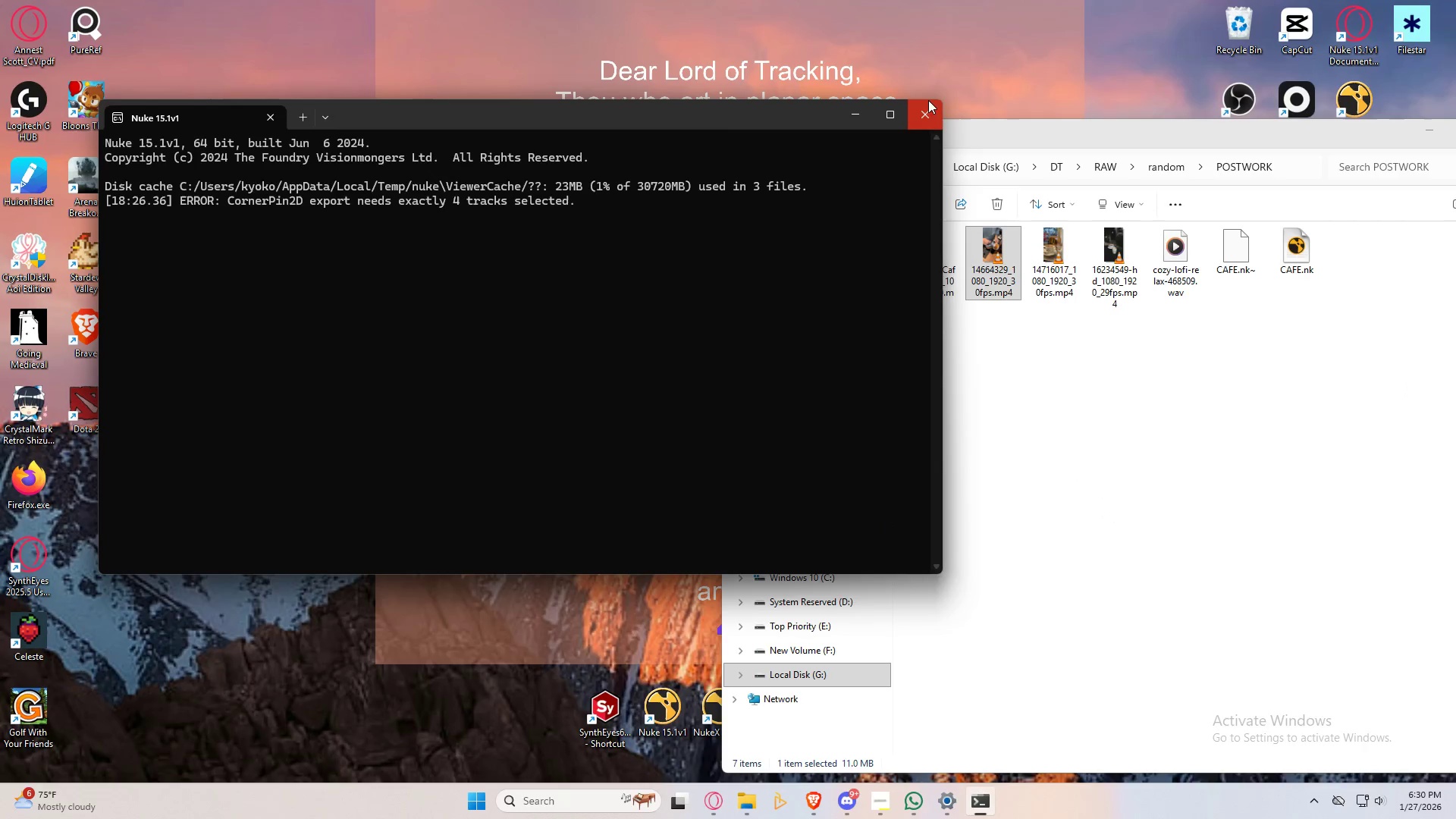 
left_click([927, 118])
 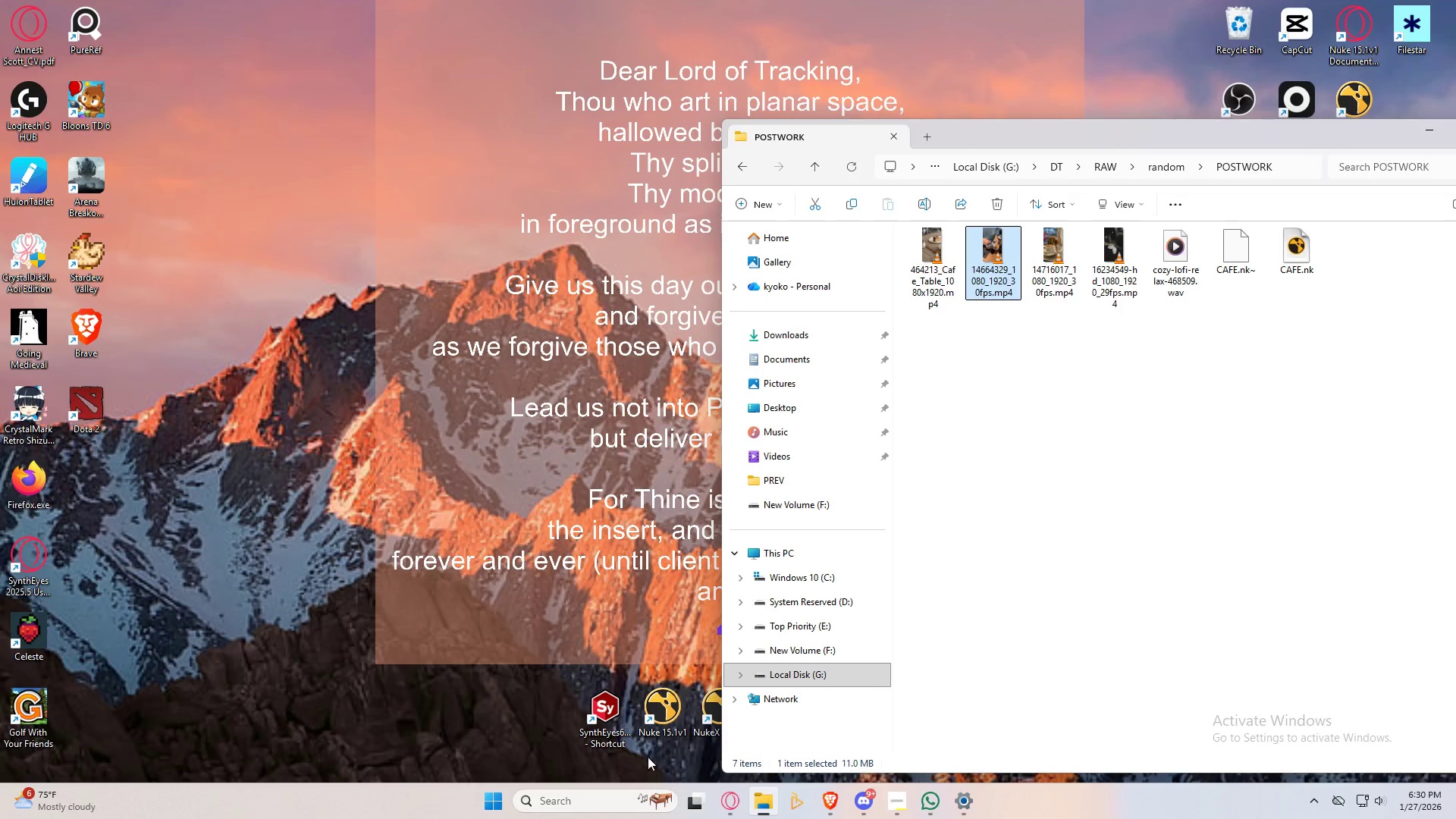 
double_click([669, 723])
 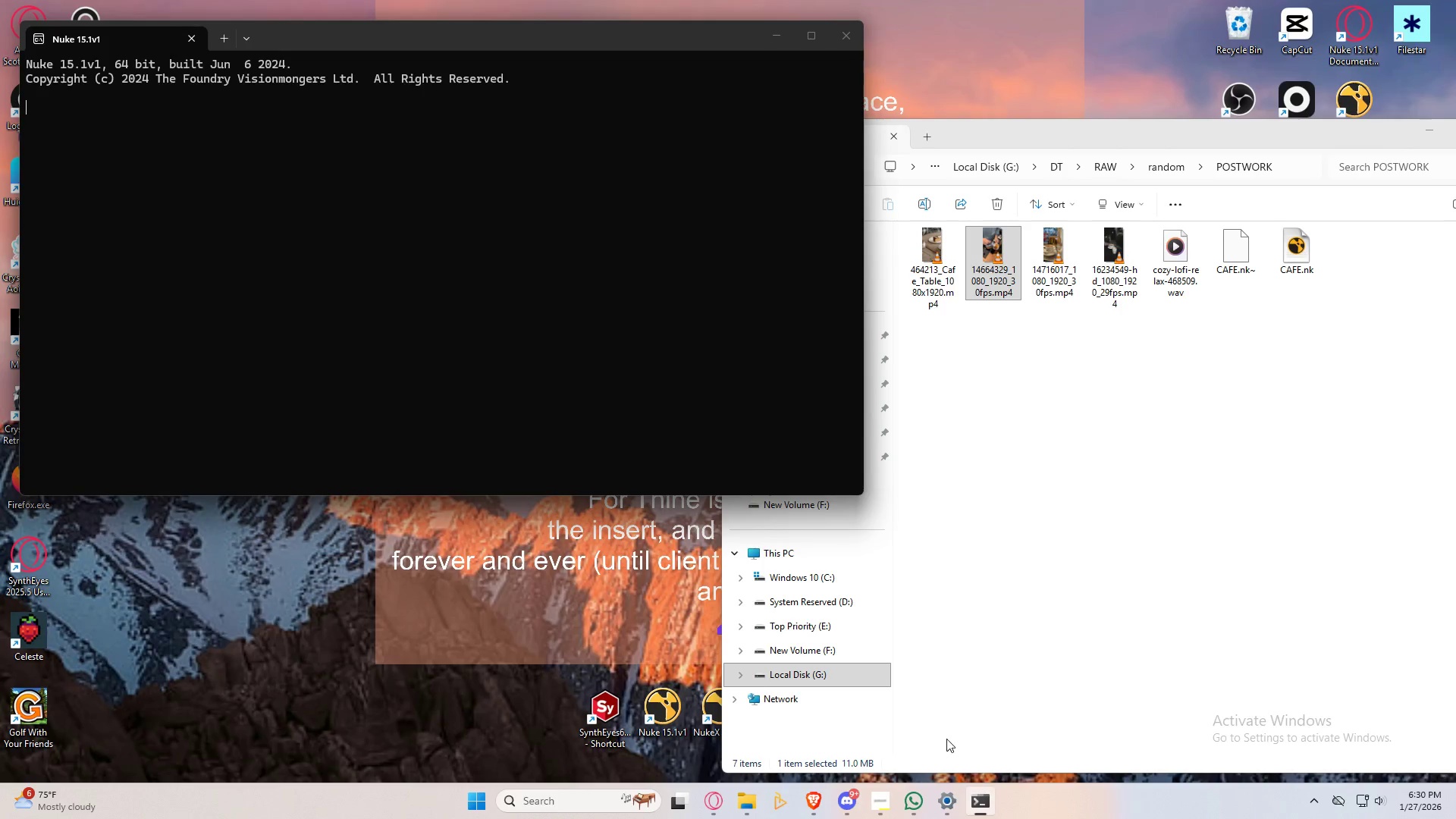 
left_click([887, 802])